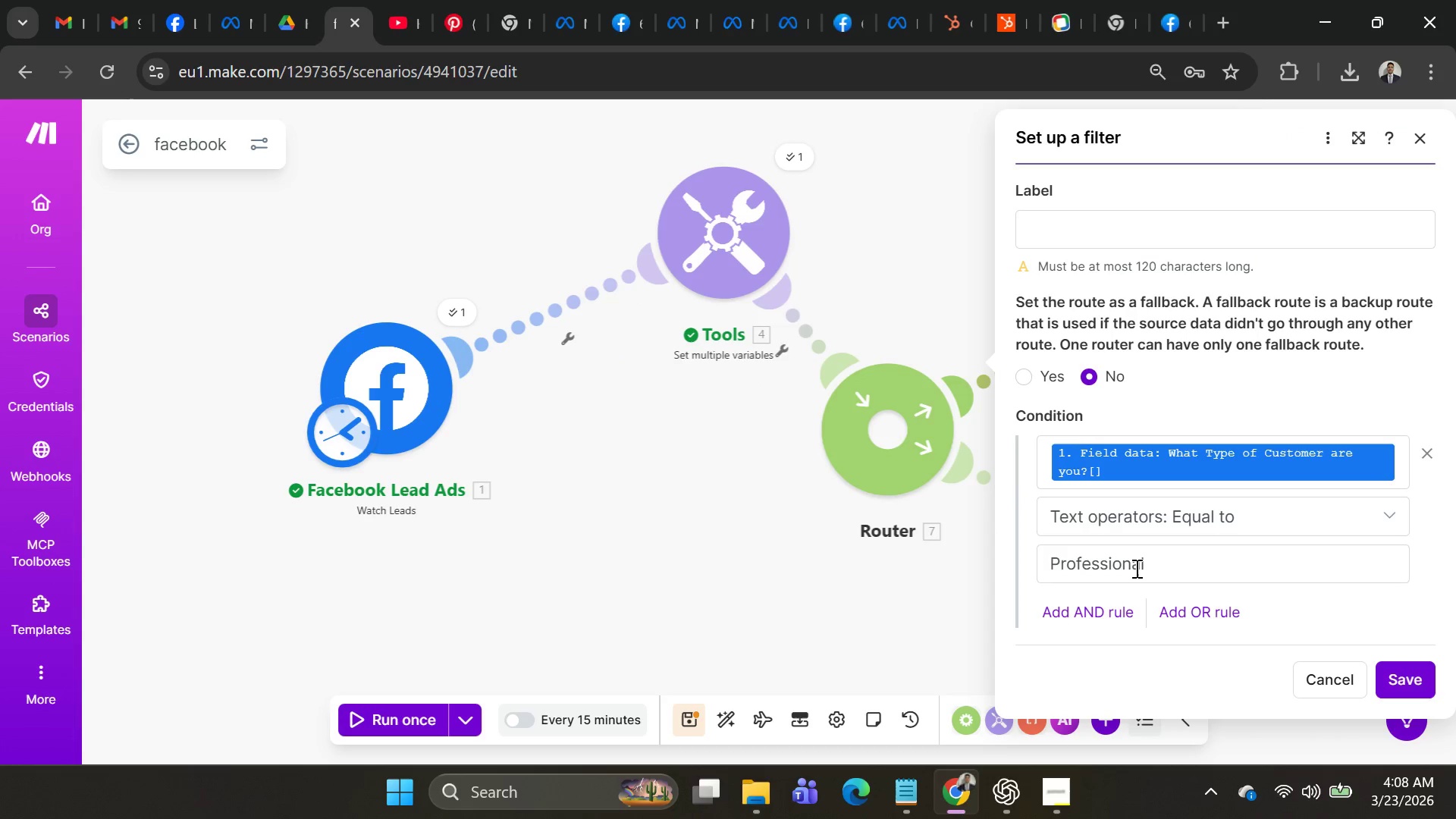 
left_click_drag(start_coordinate=[1159, 564], to_coordinate=[1067, 570])
 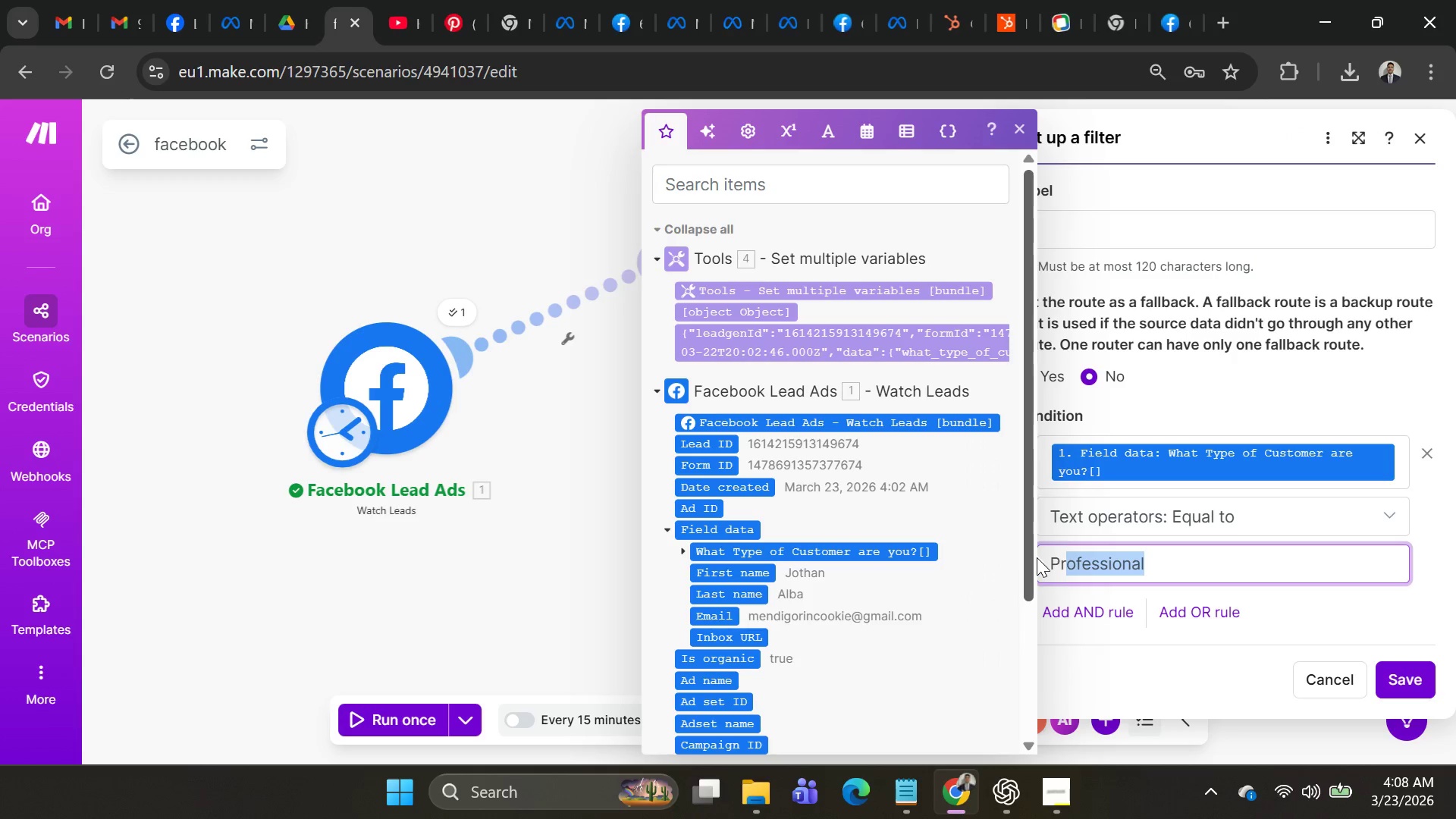 
key(Backspace)
 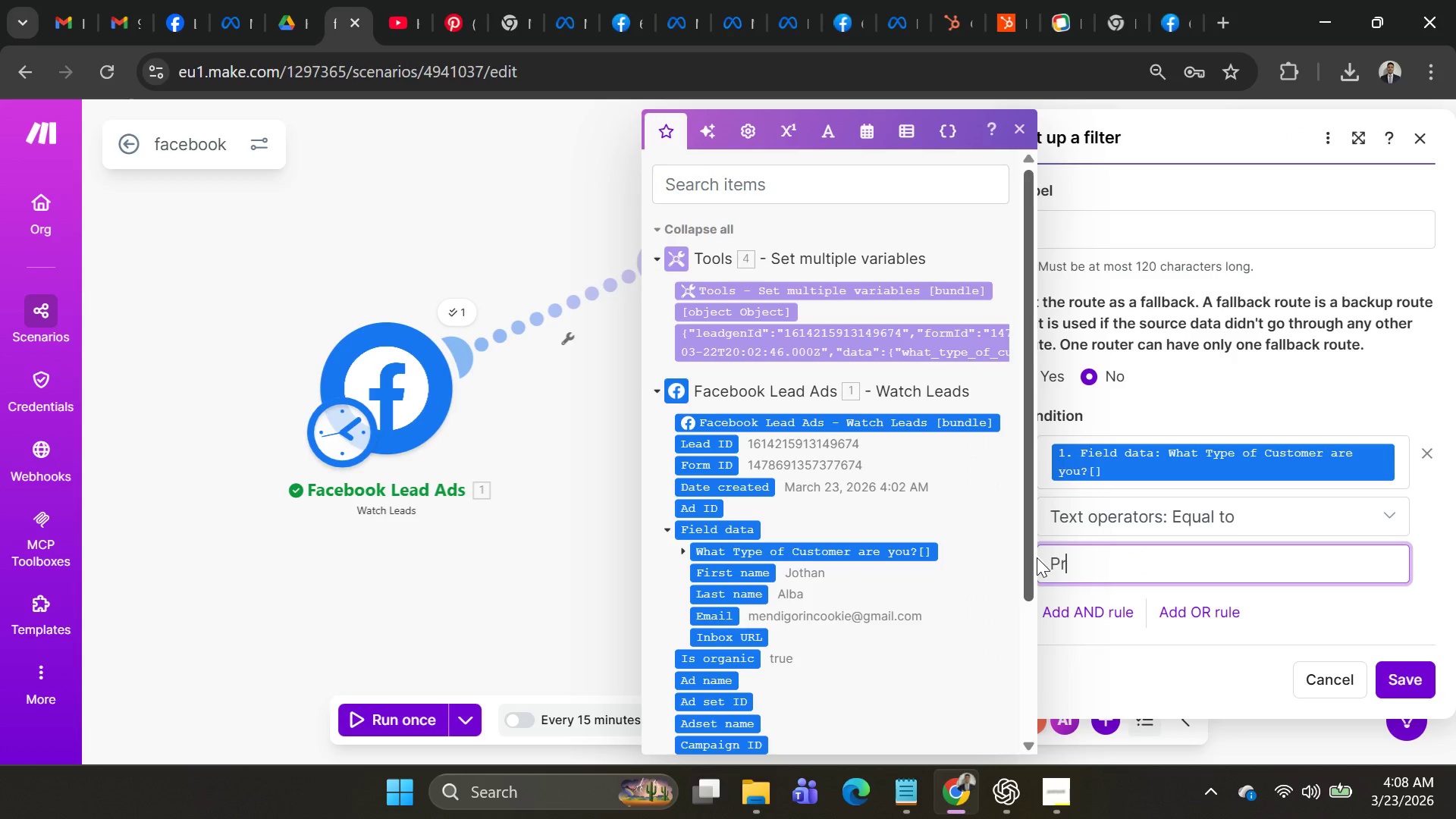 
key(Backspace)
 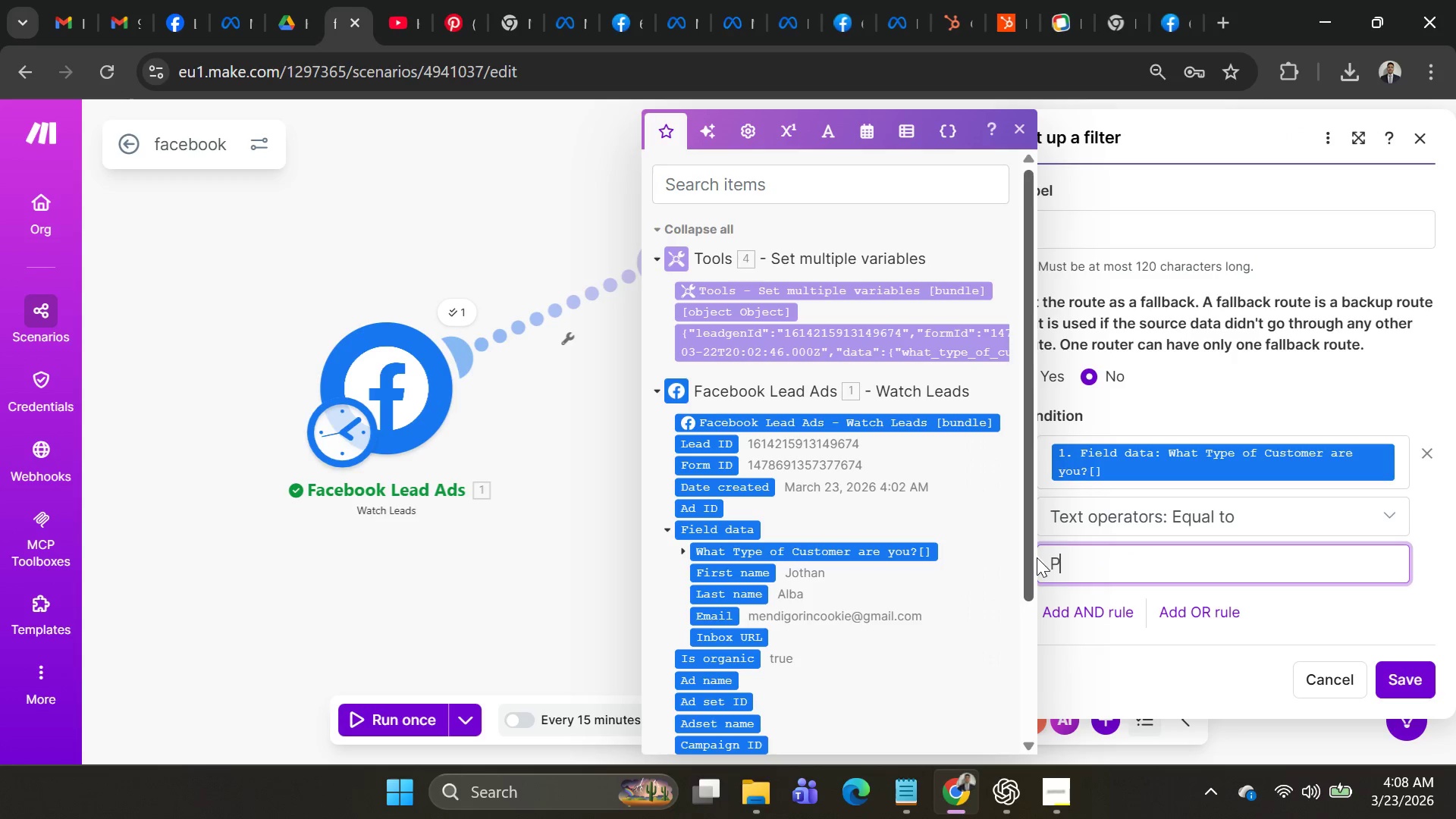 
key(Backspace)
 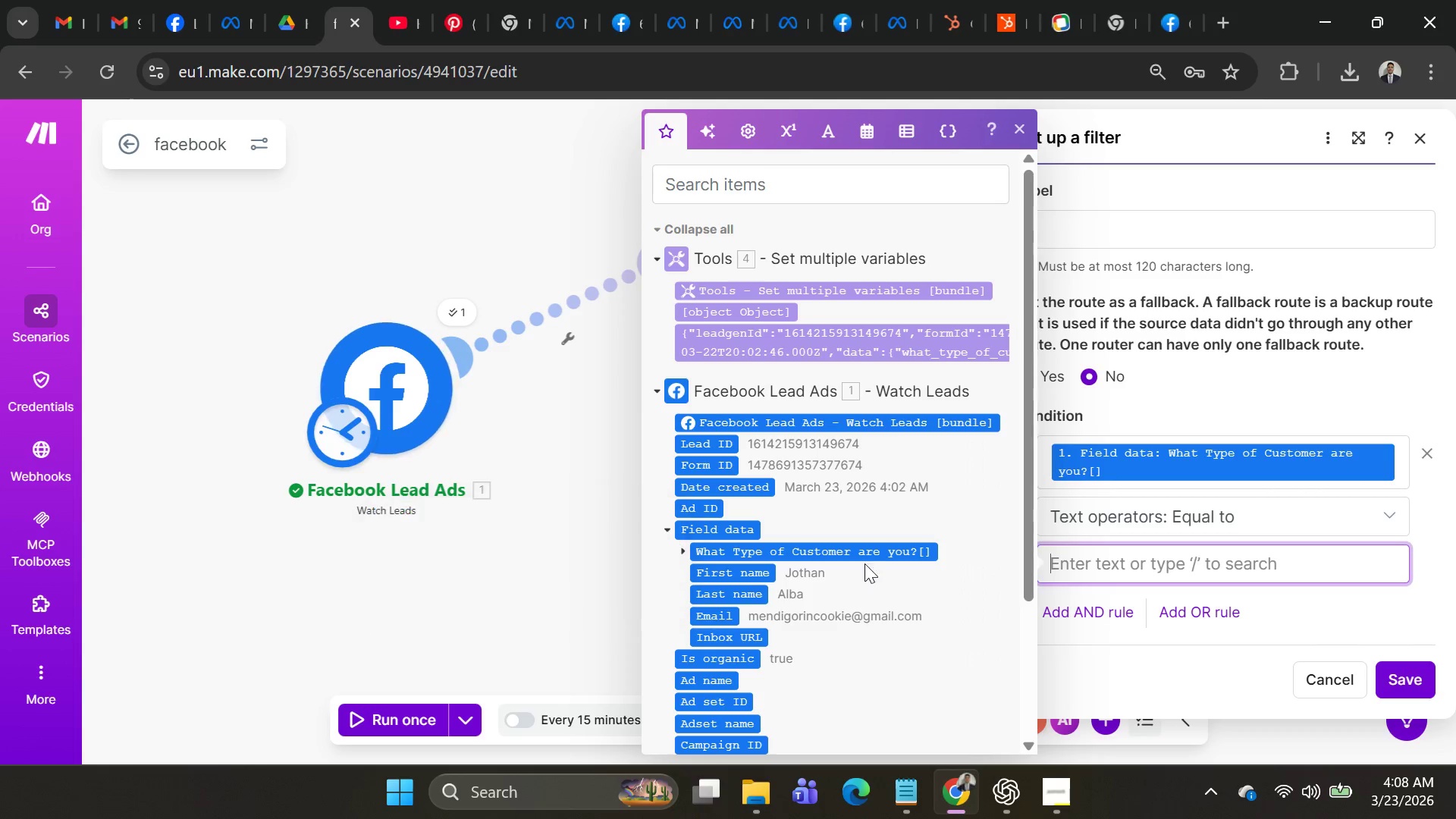 
wait(6.83)
 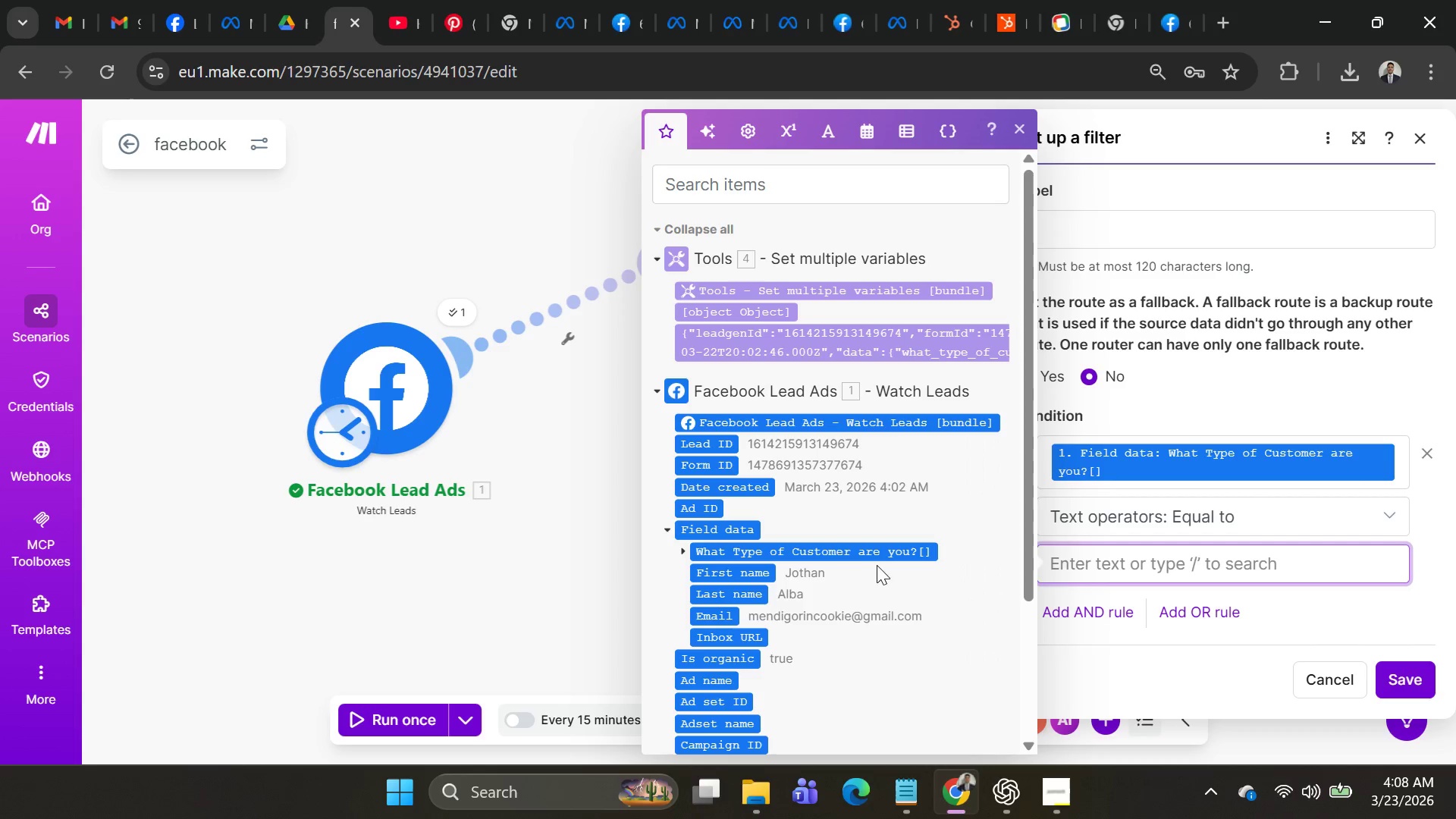 
scroll: coordinate [833, 568], scroll_direction: down, amount: 2.0
 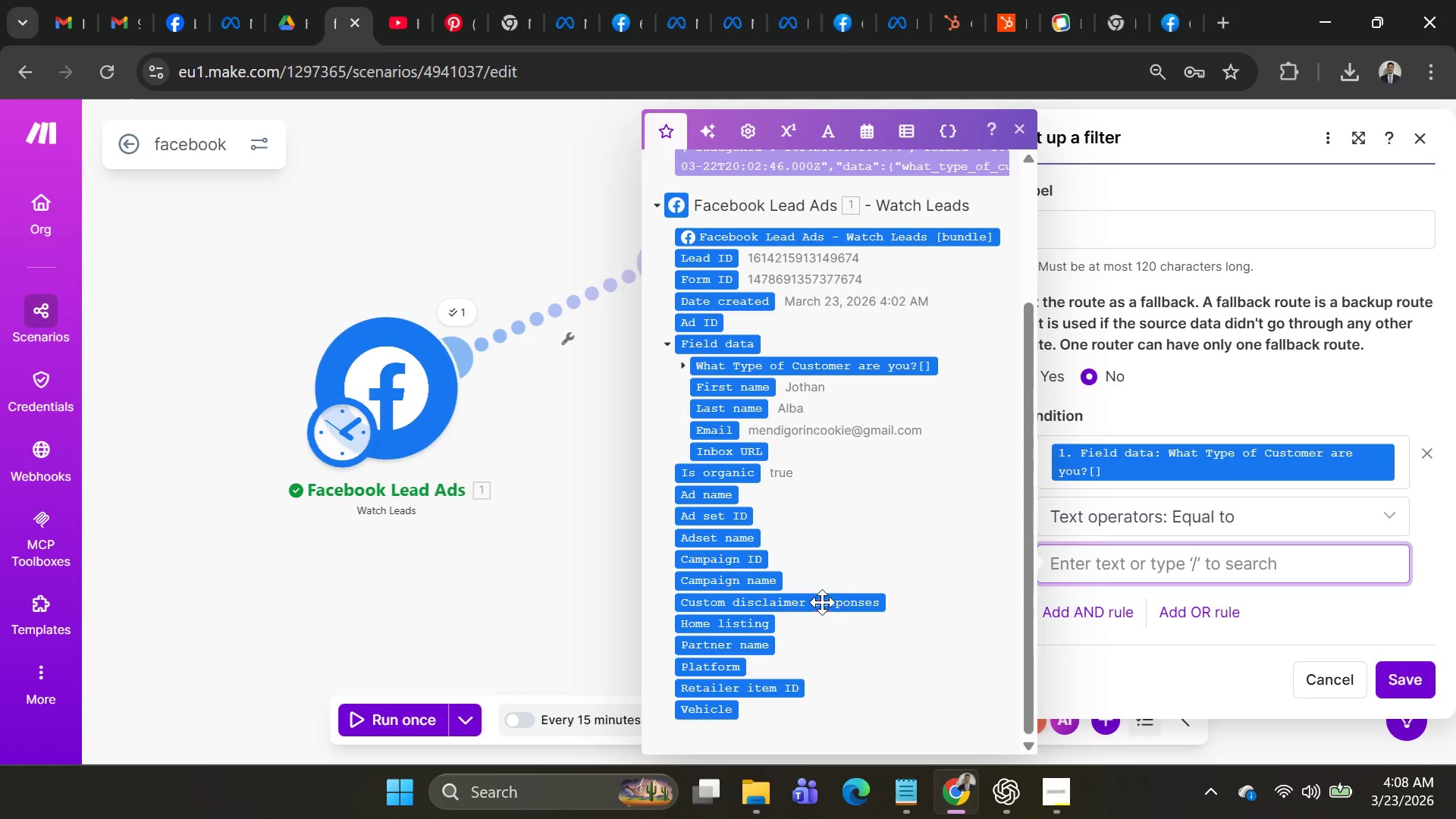 
scroll: coordinate [824, 532], scroll_direction: up, amount: 4.0
 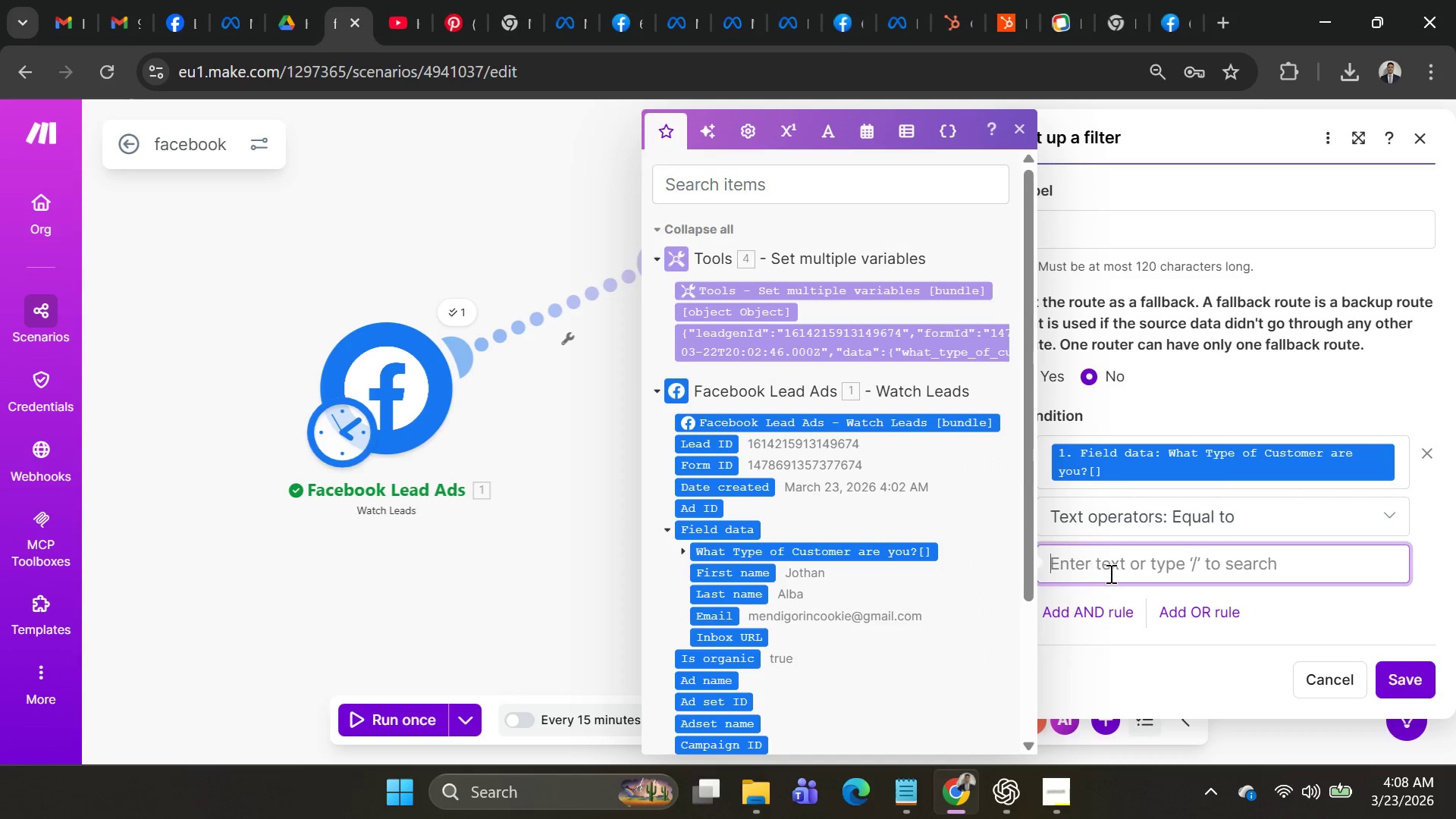 
key(Alt+AltLeft)
 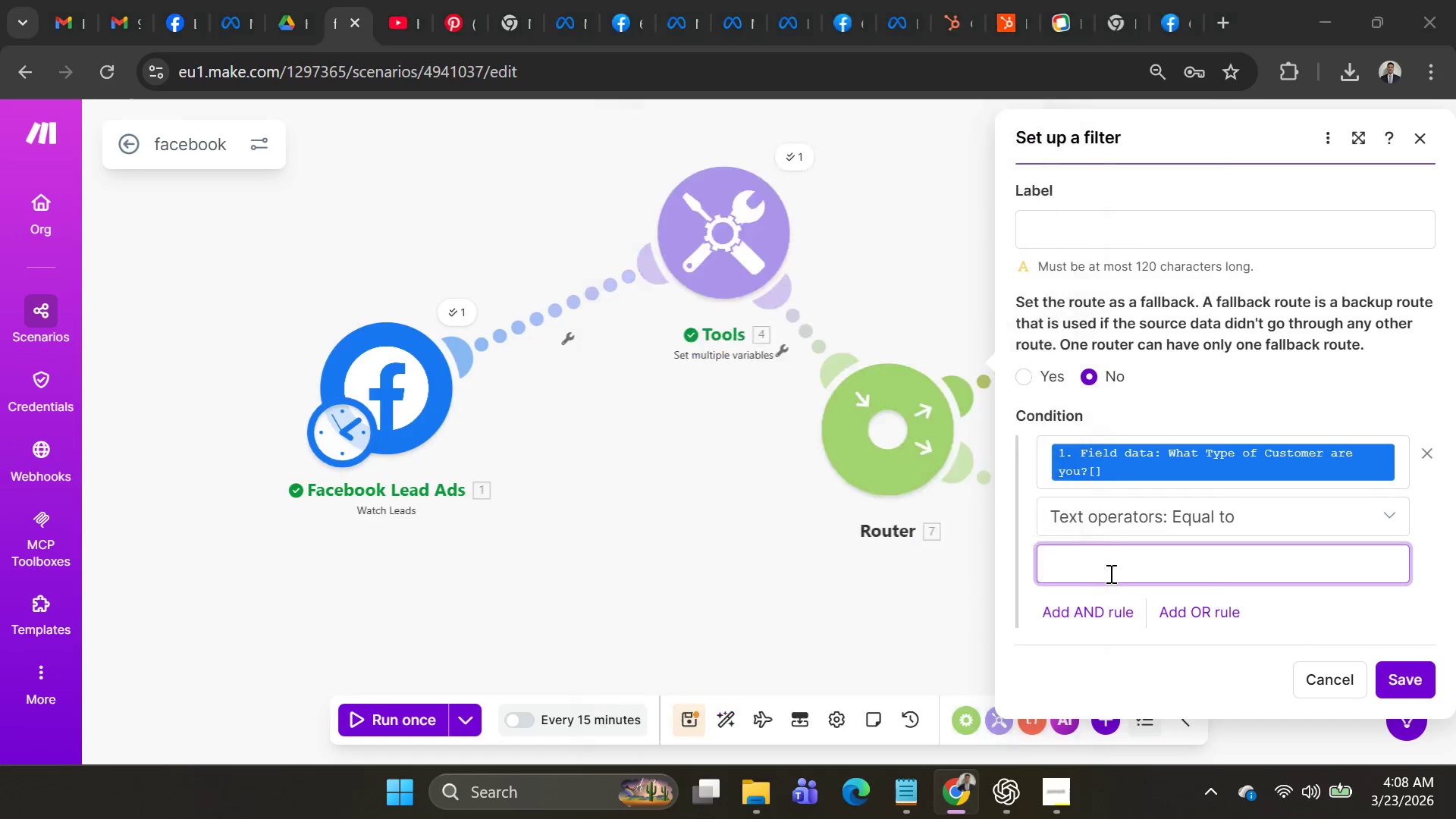 
key(Alt+Tab)